 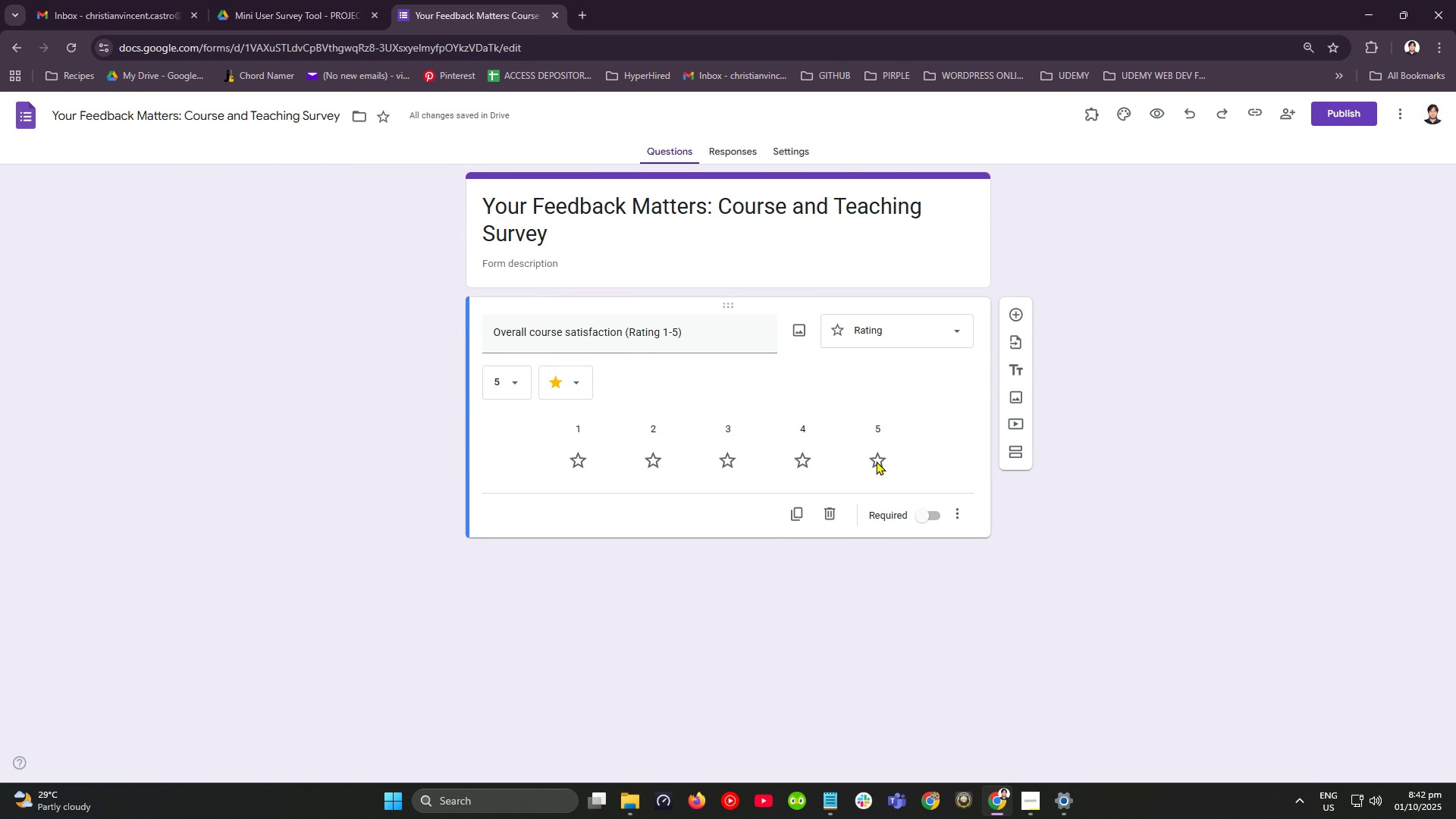 
left_click([876, 461])
 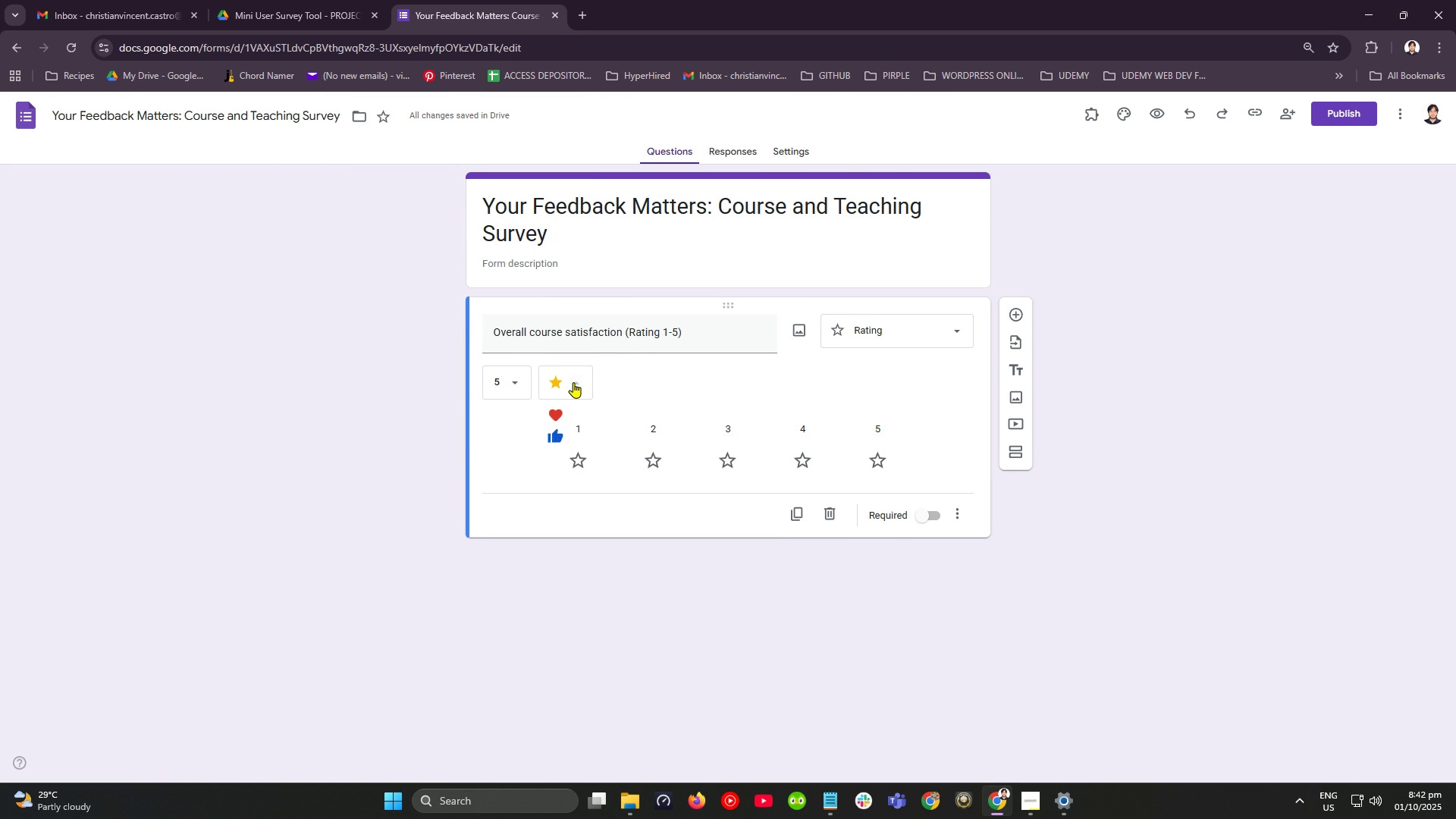 
left_click([573, 382])
 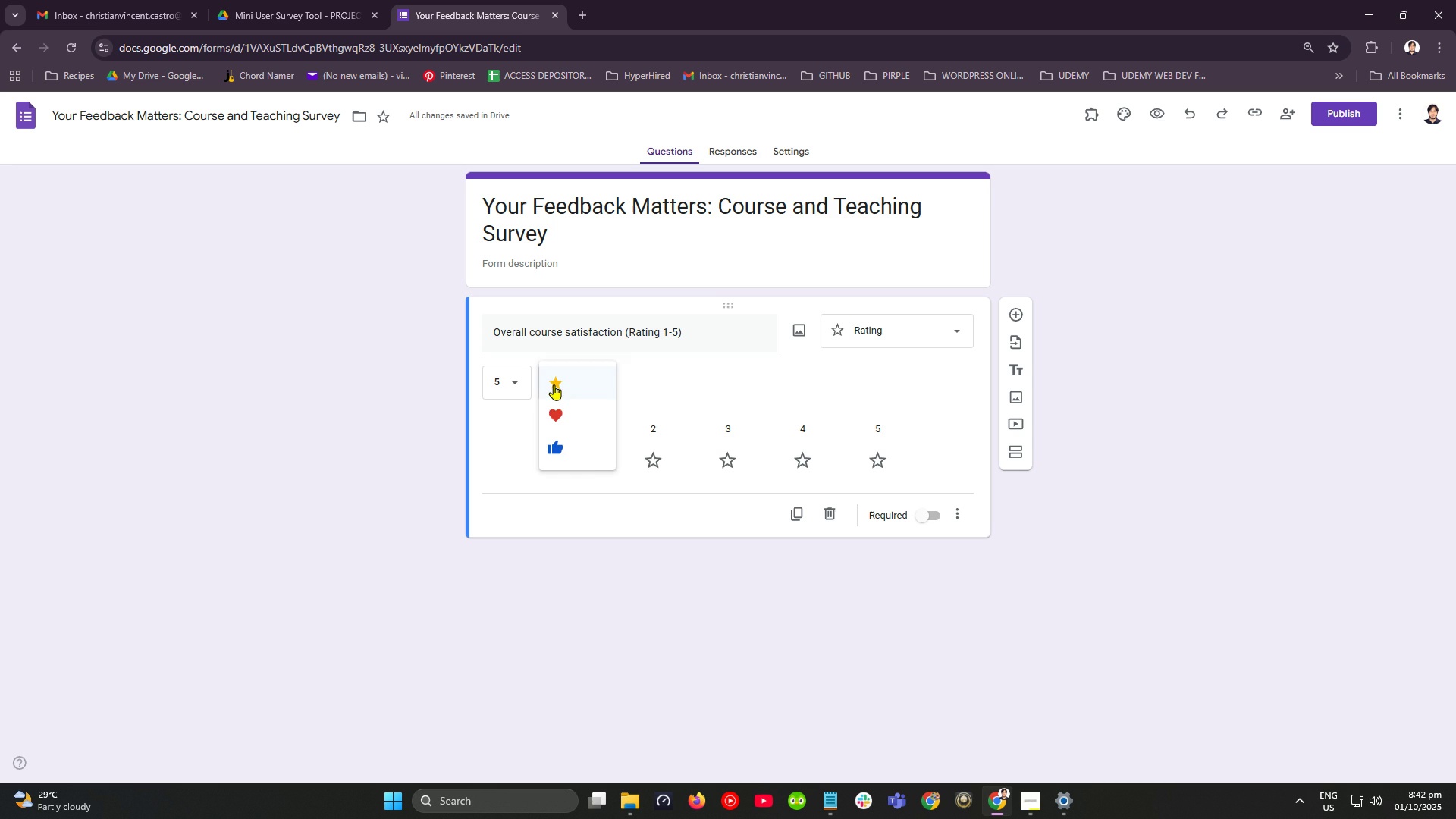 
left_click([554, 384])
 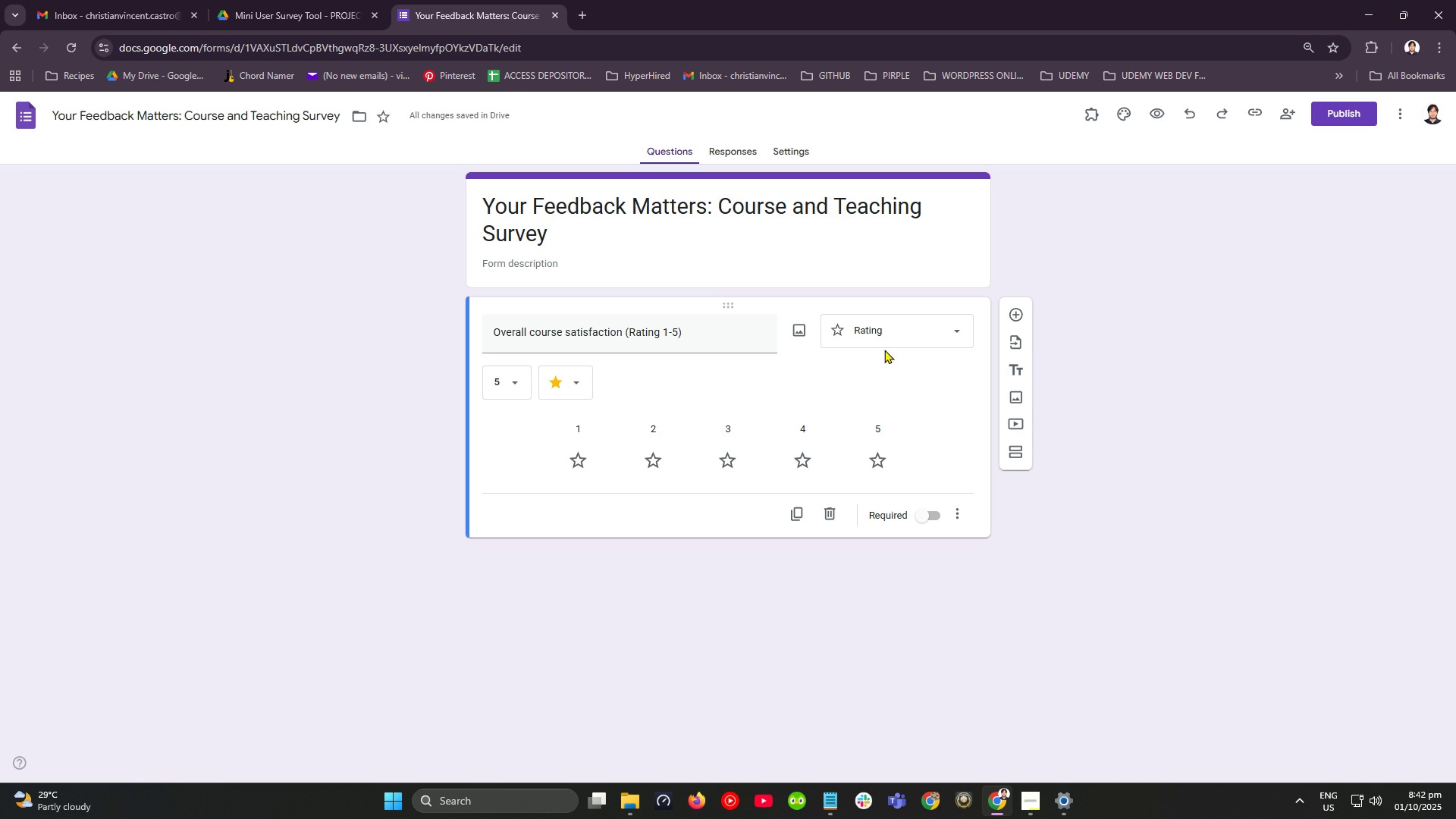 
key(Alt+AltLeft)
 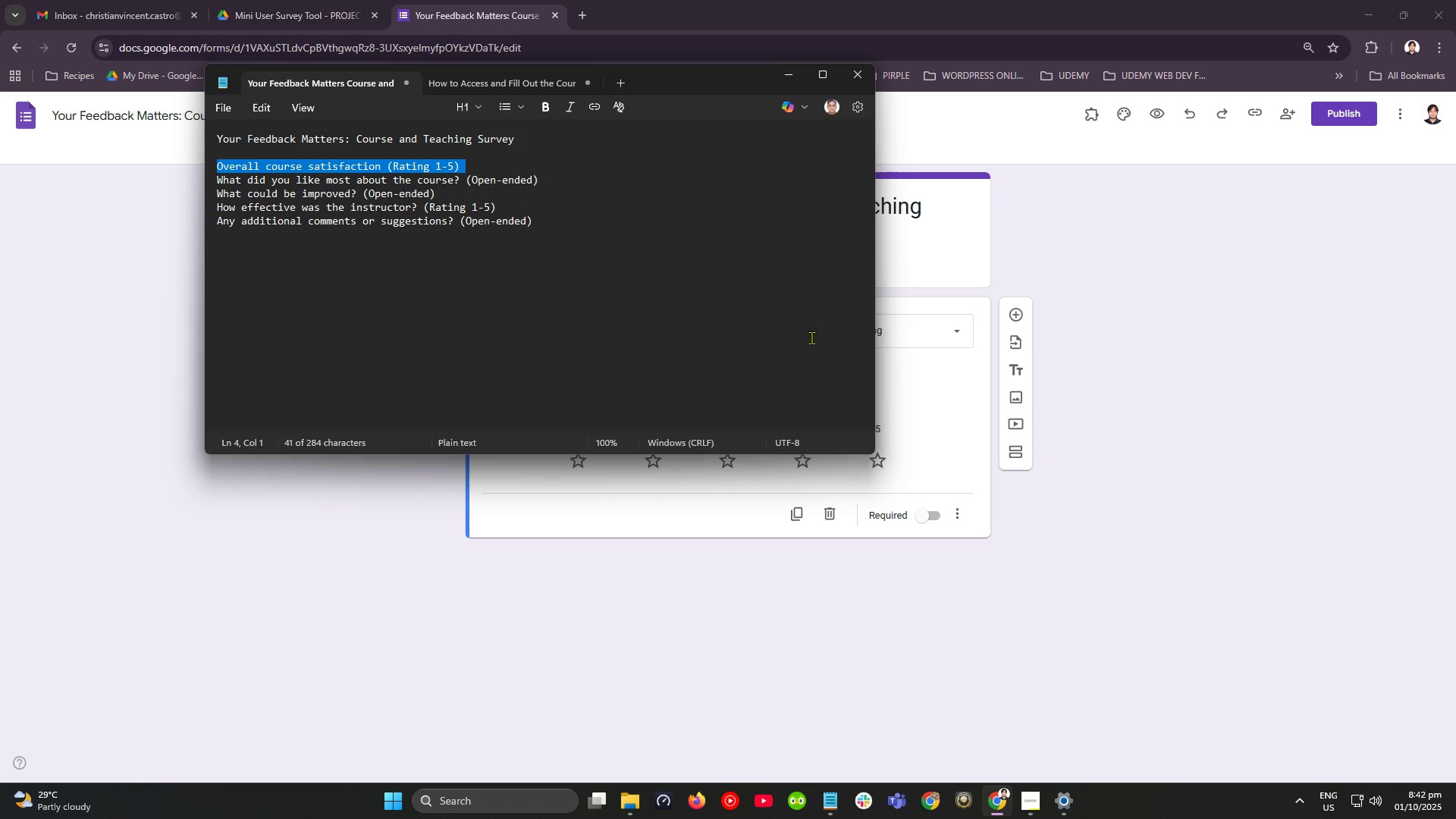 
key(Alt+Tab)
 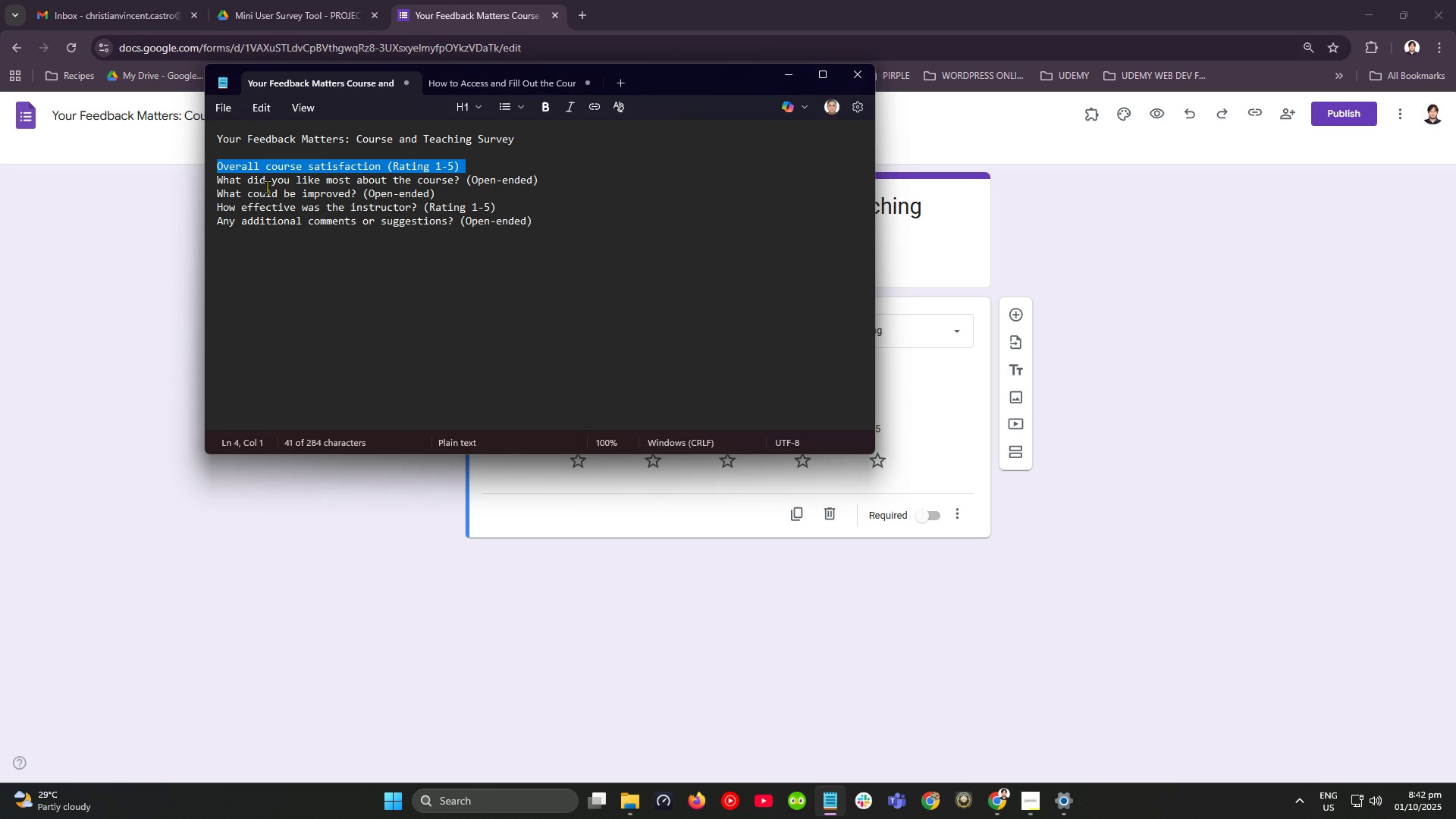 
double_click([268, 178])
 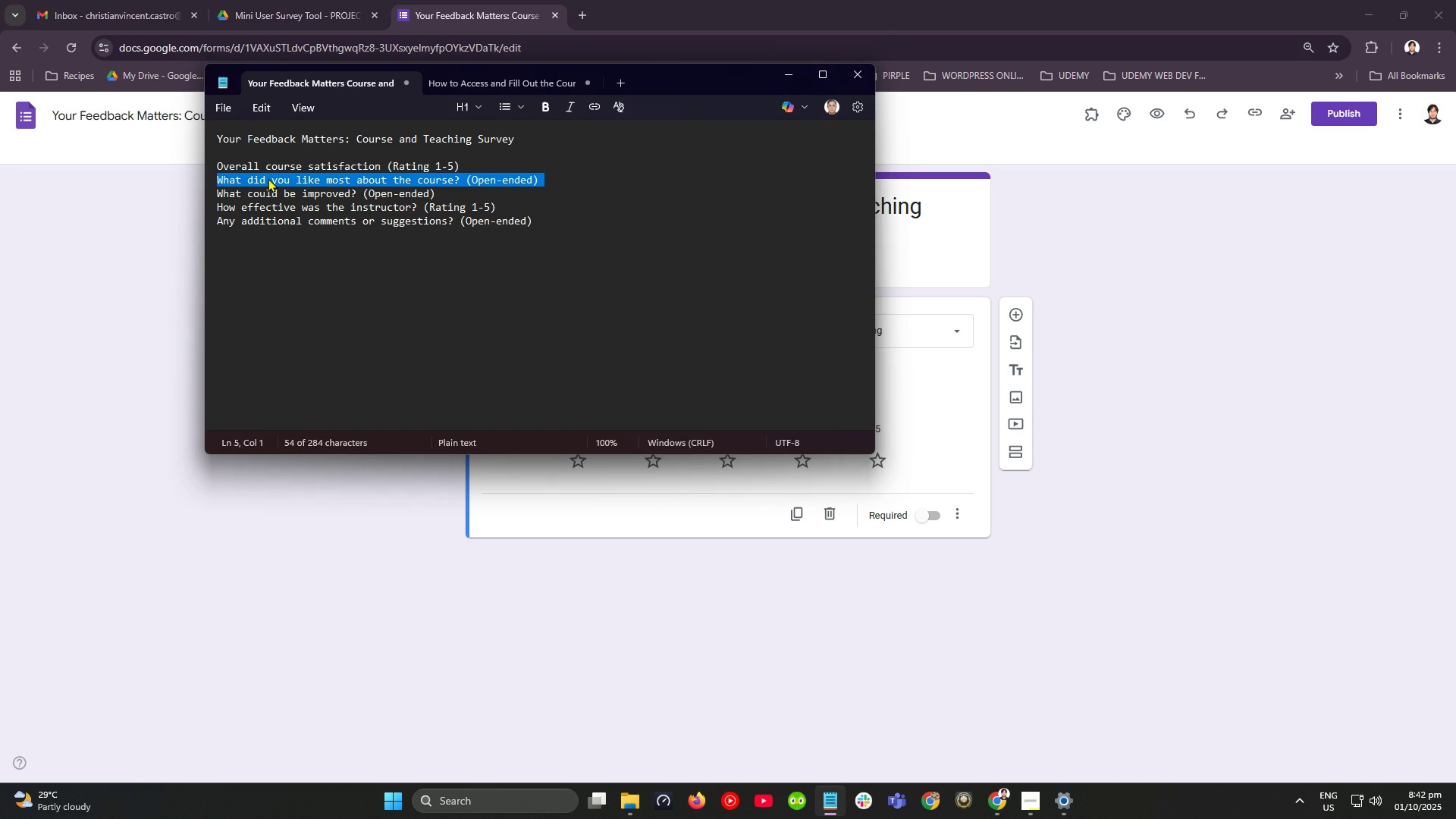 
triple_click([268, 178])